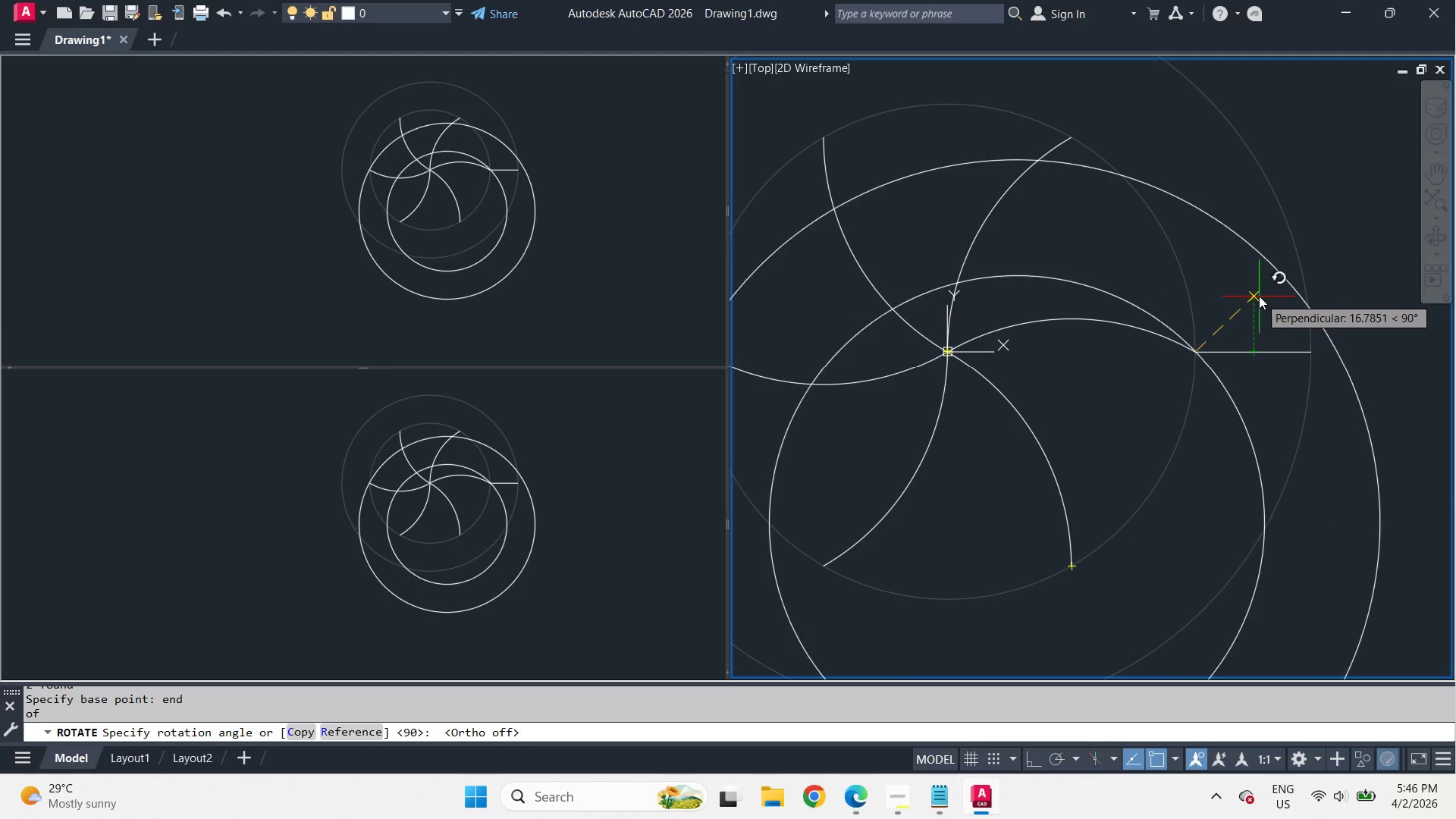 
wait(74.75)
 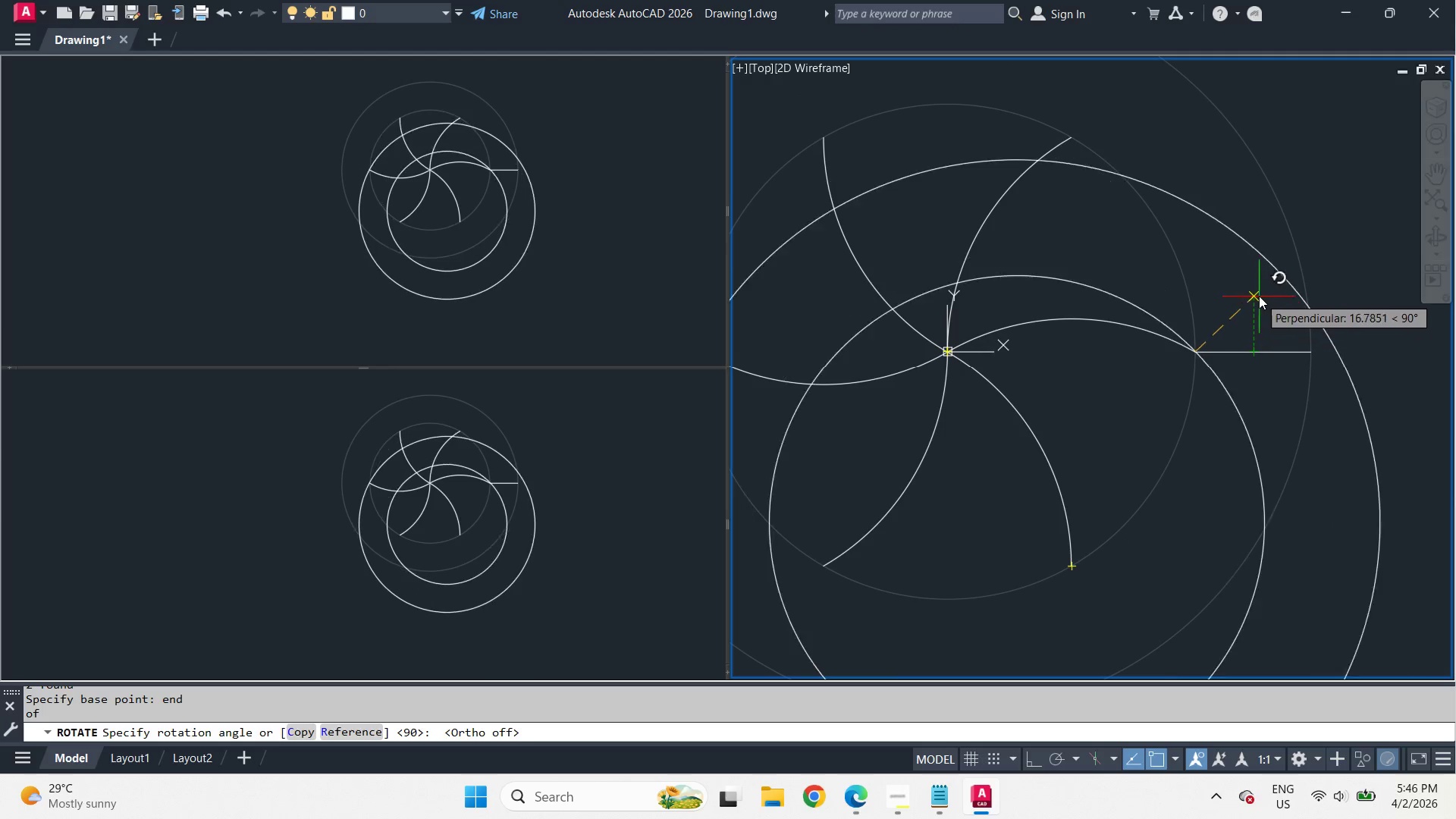 
key(Escape)
 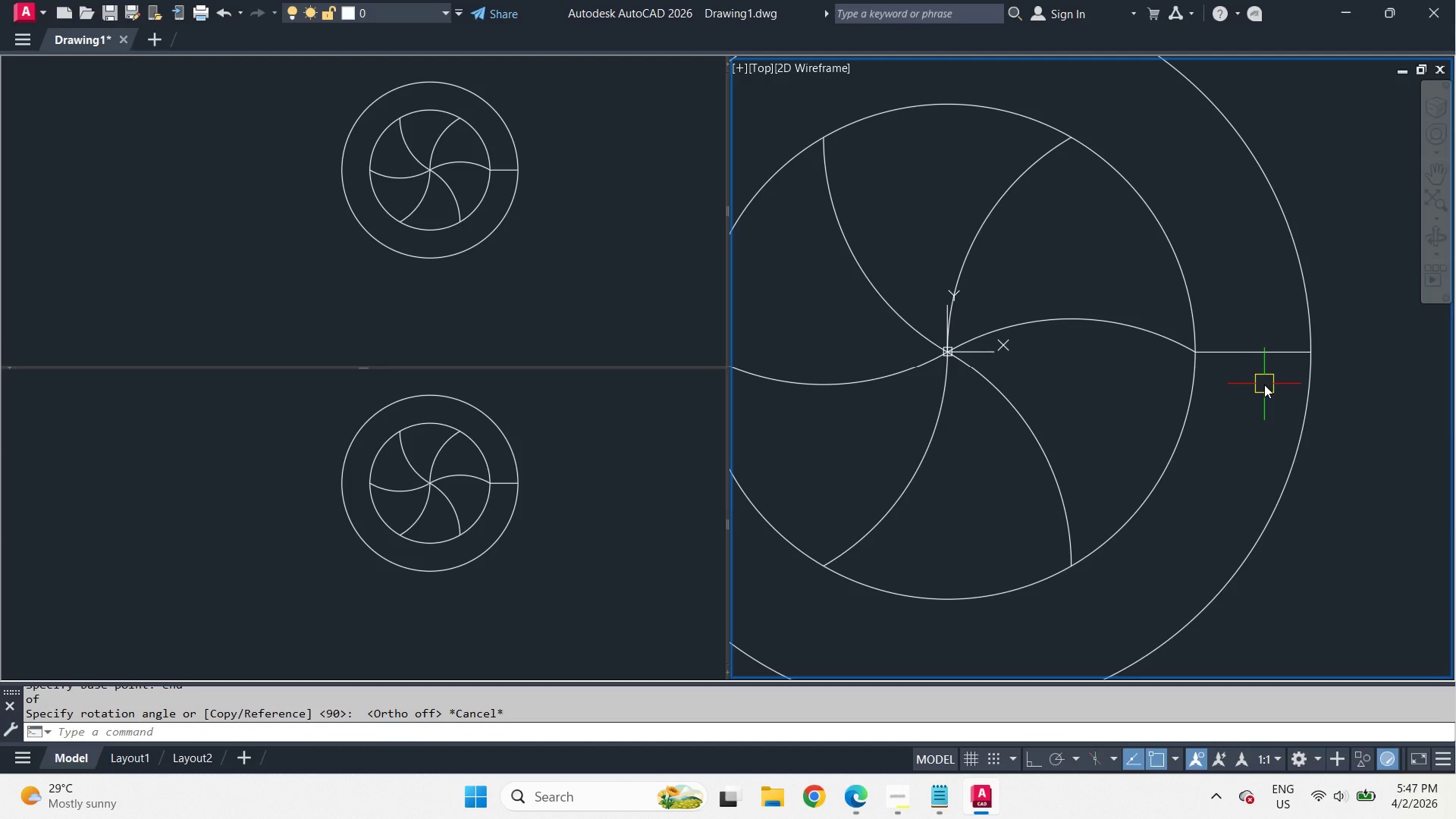 
wait(9.45)
 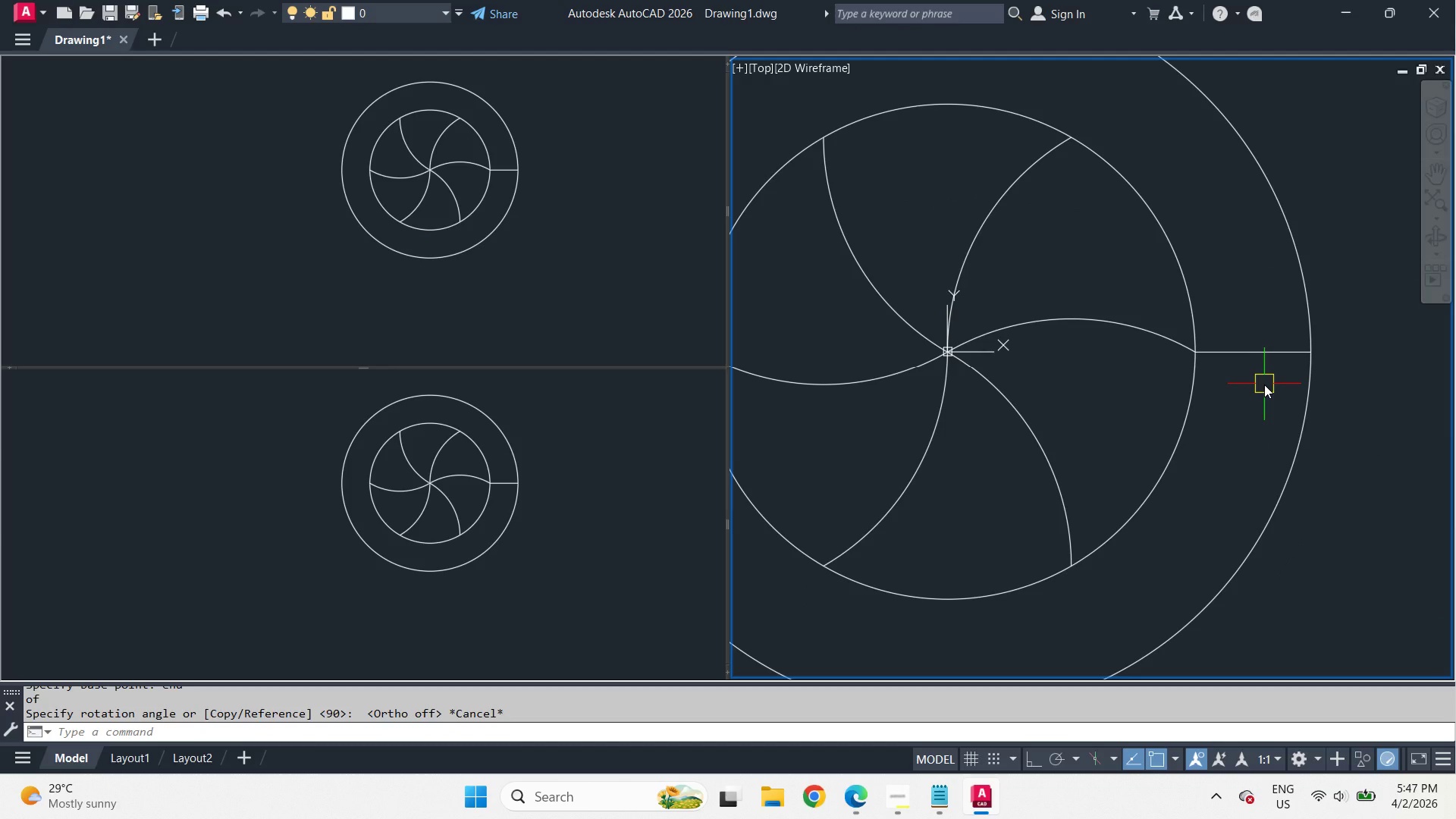 
type(ex)
 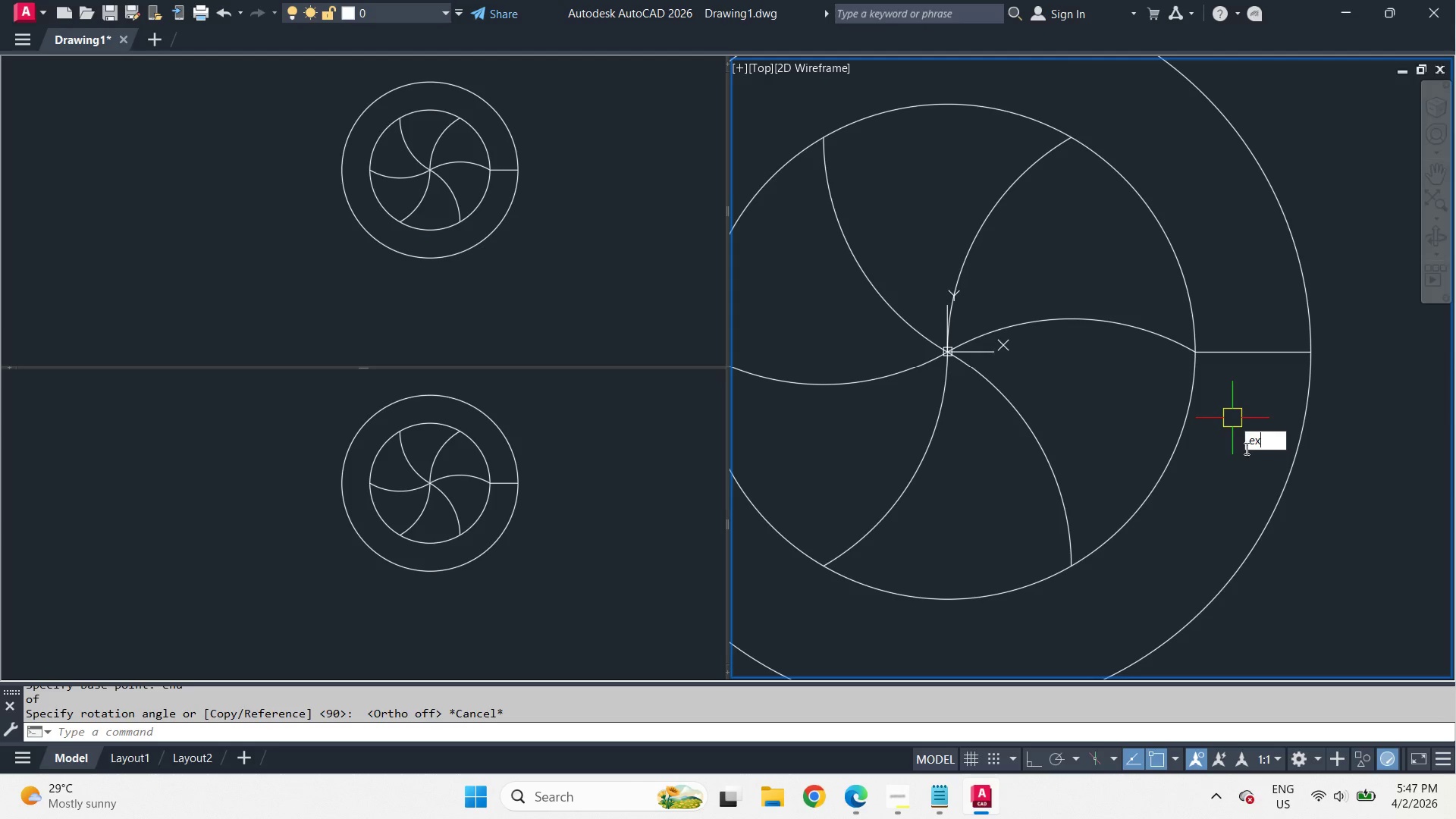 
key(Space)
 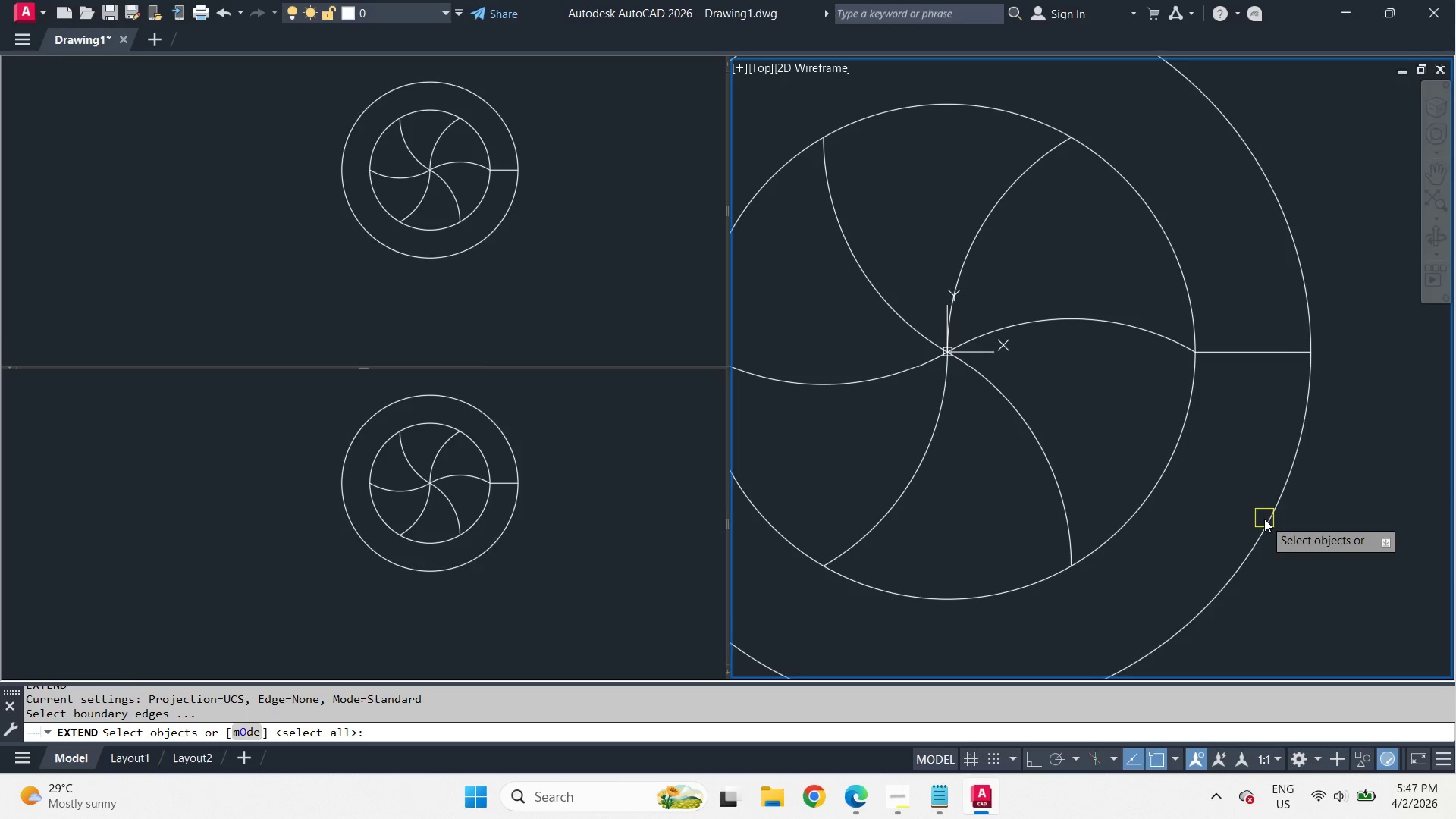 
left_click([1264, 519])
 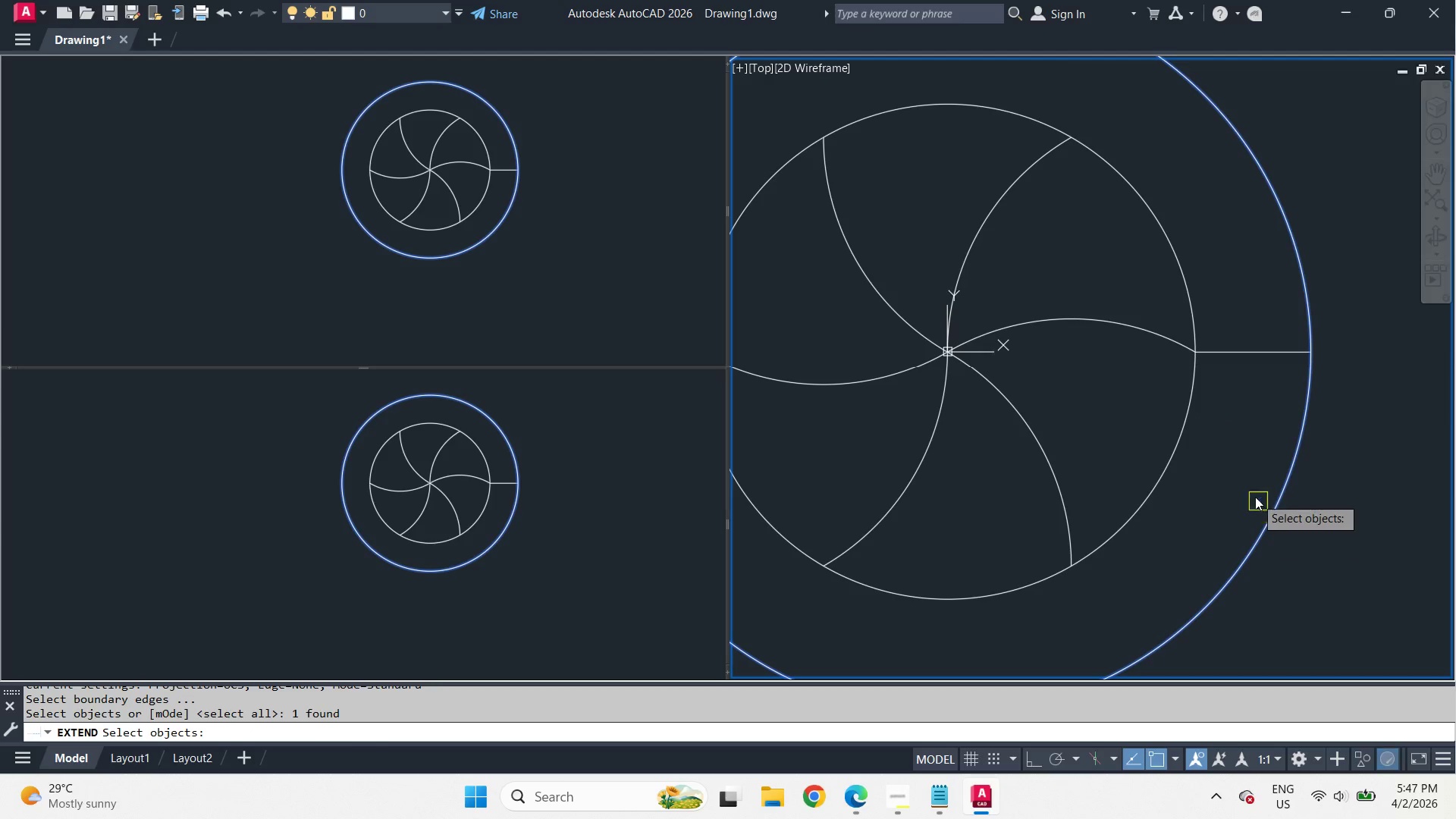 
key(Space)
 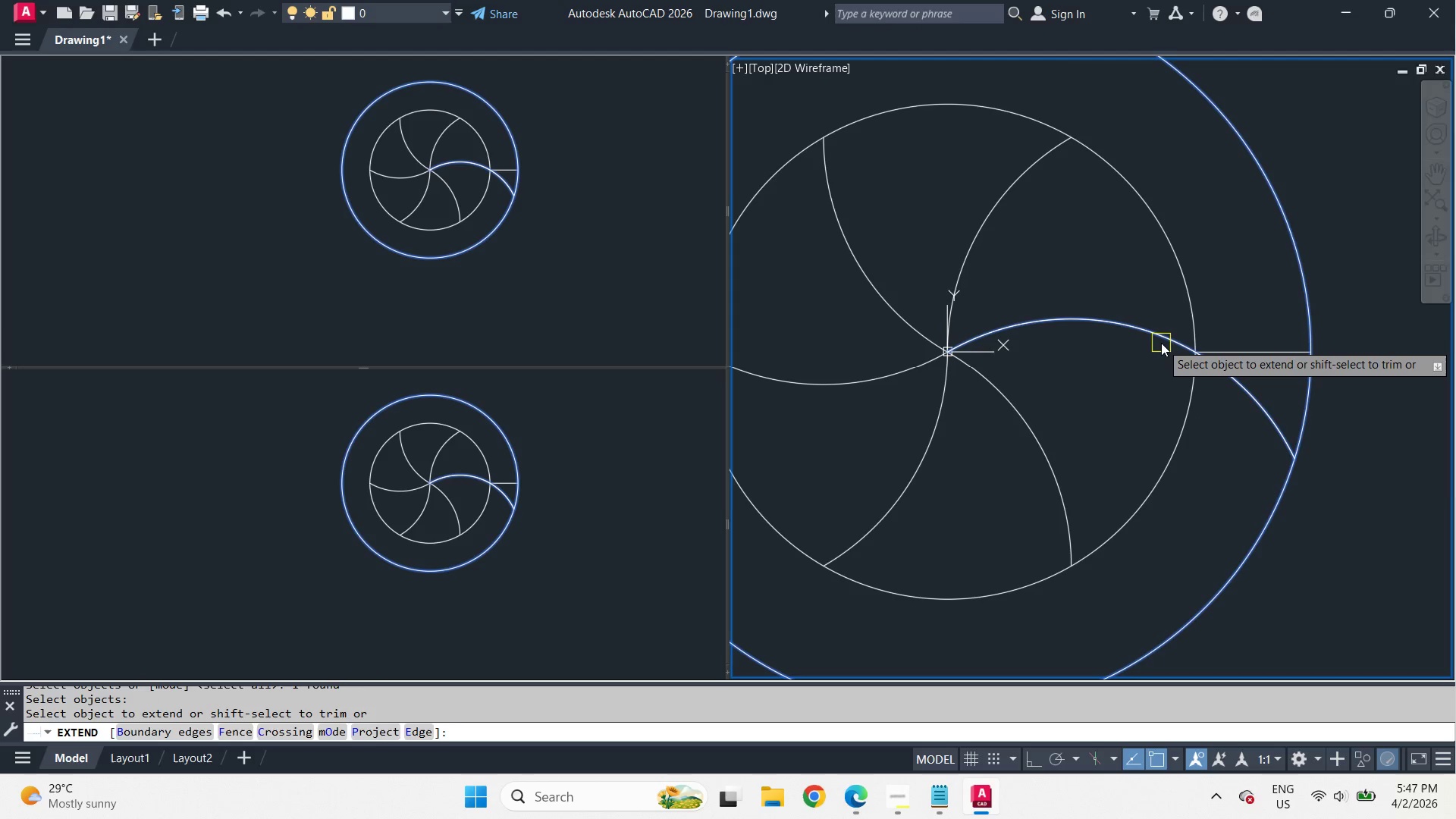 
left_click([1161, 343])
 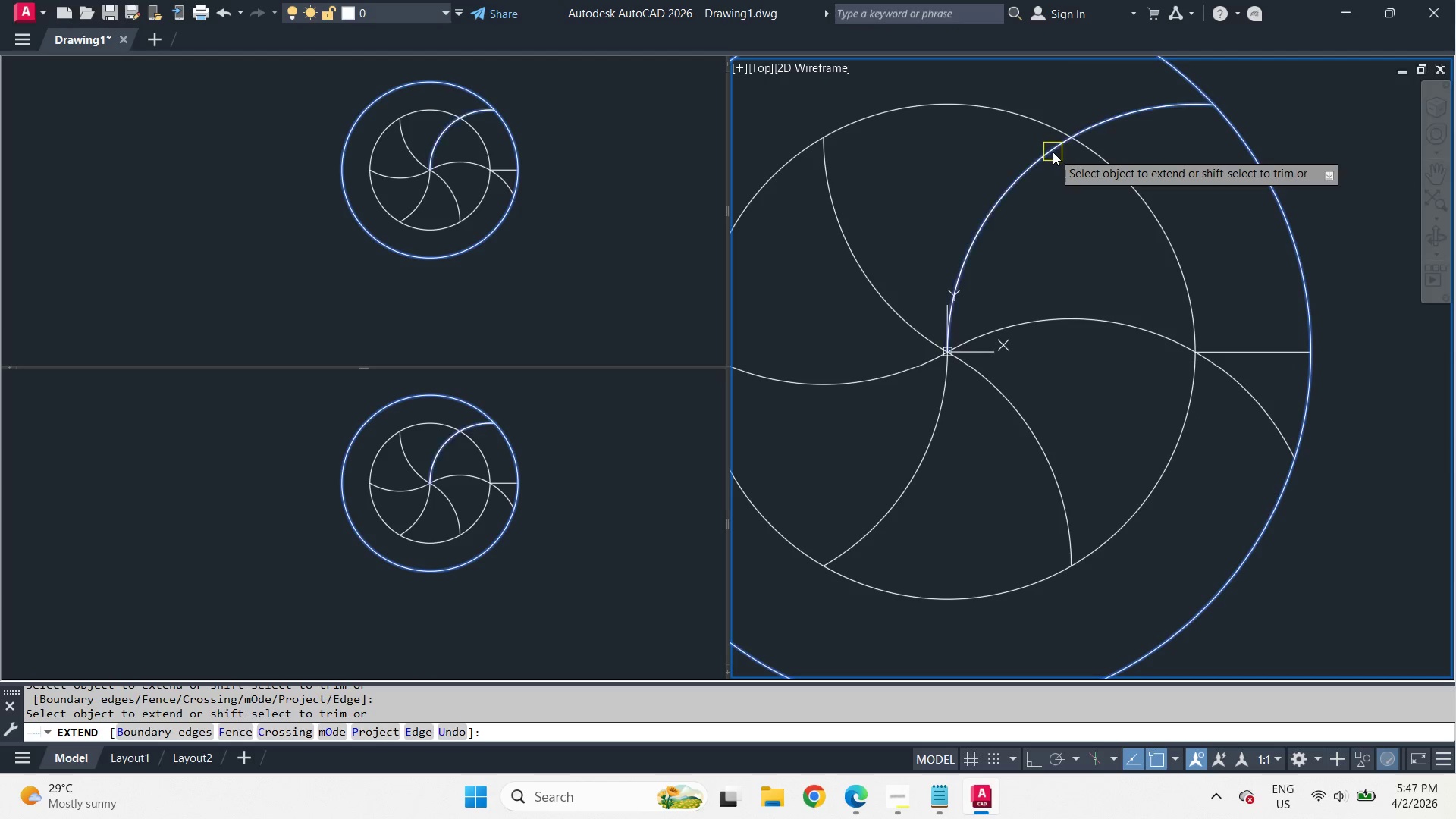 
left_click([1053, 152])
 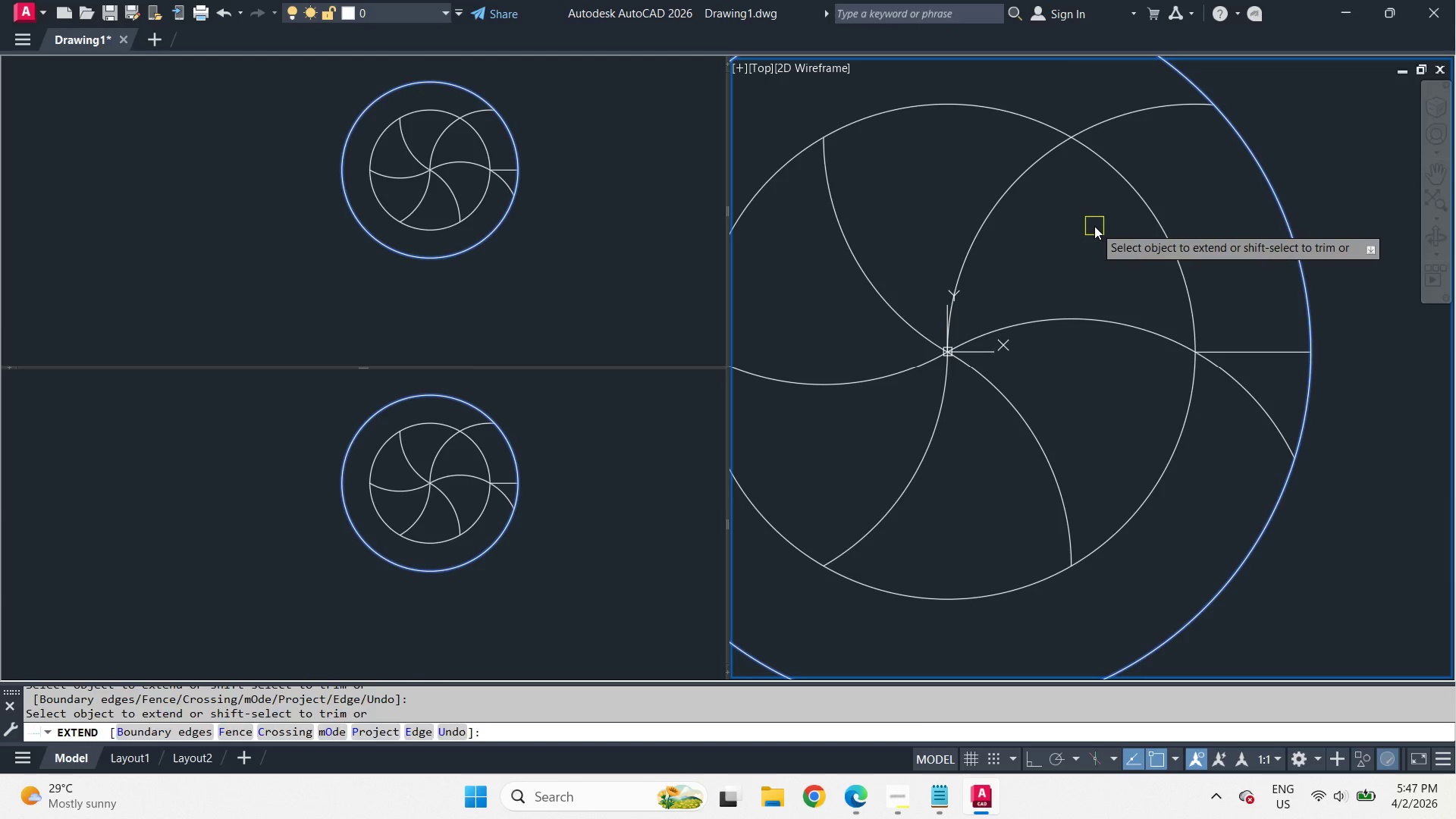 
key(Space)
 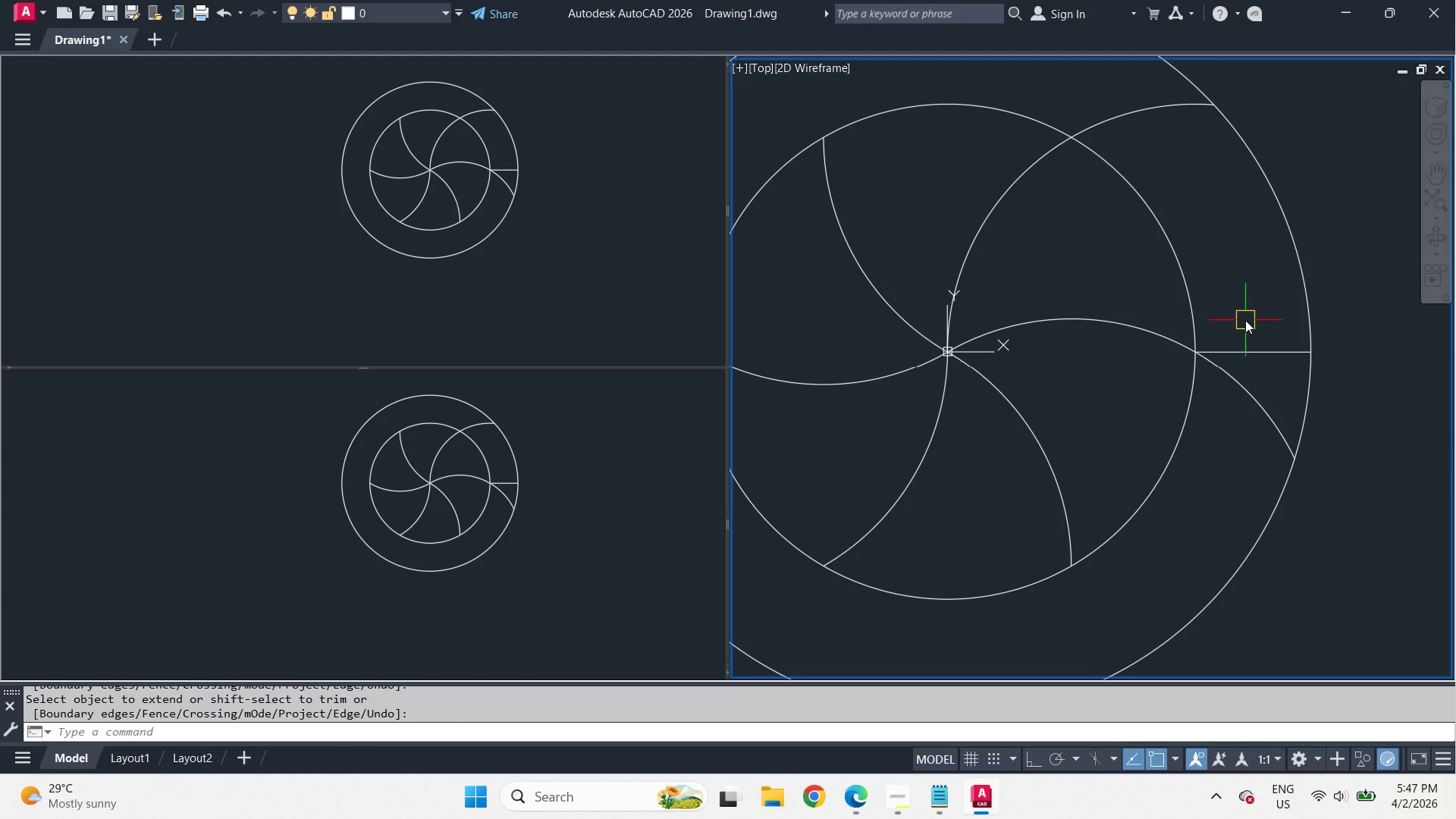 
wait(24.17)
 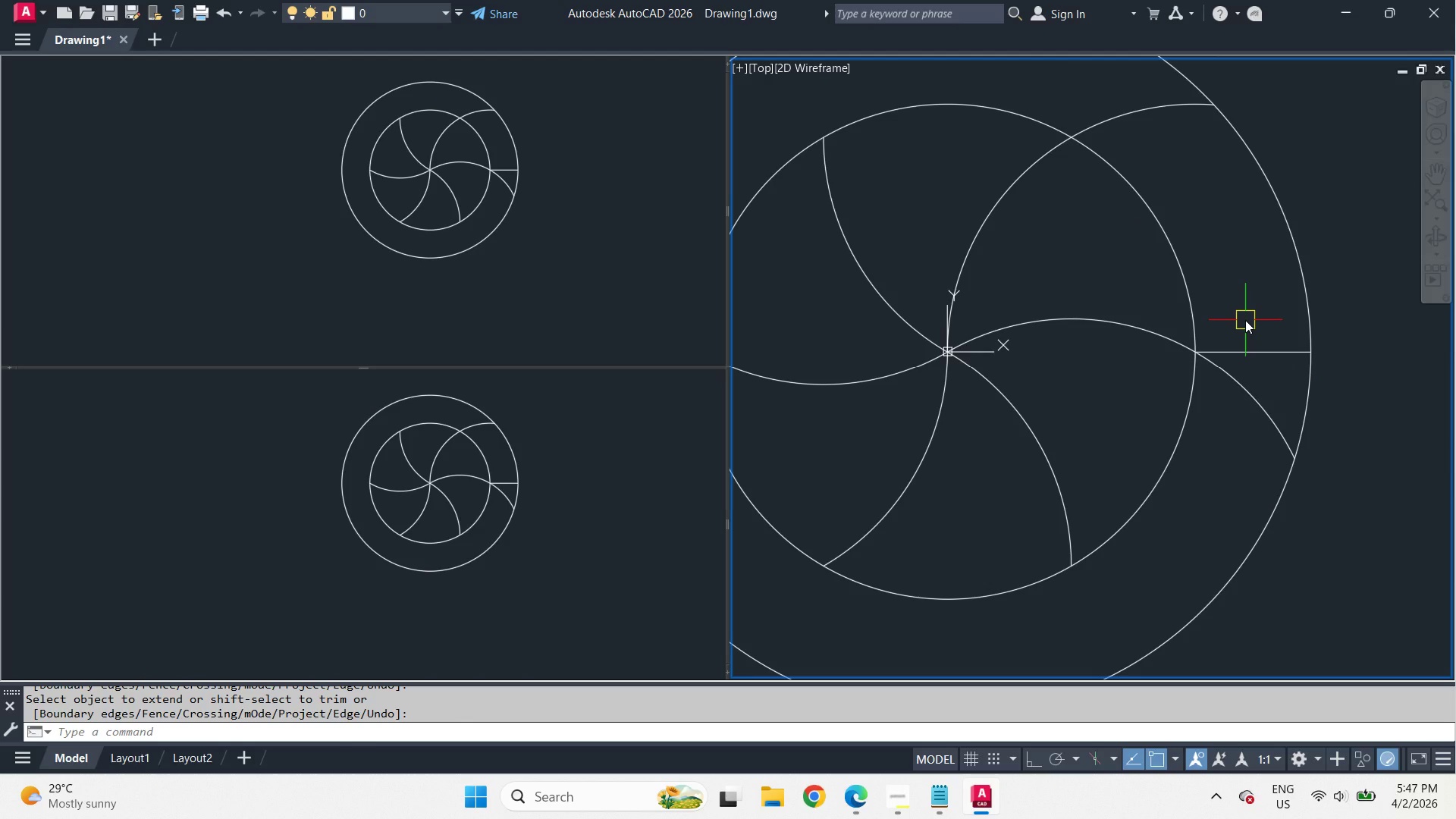 
left_click([848, 806])
 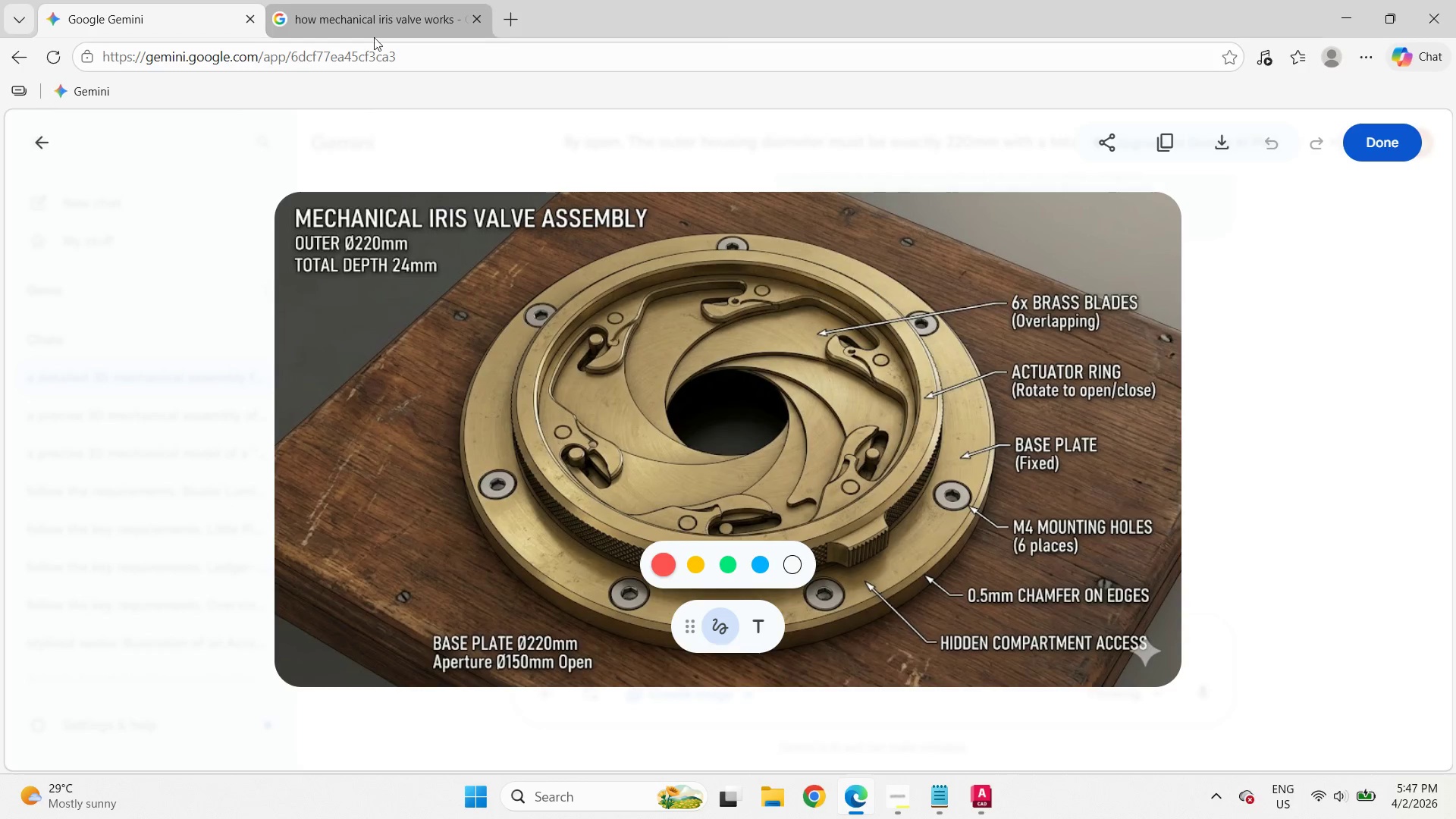 
left_click([369, 14])
 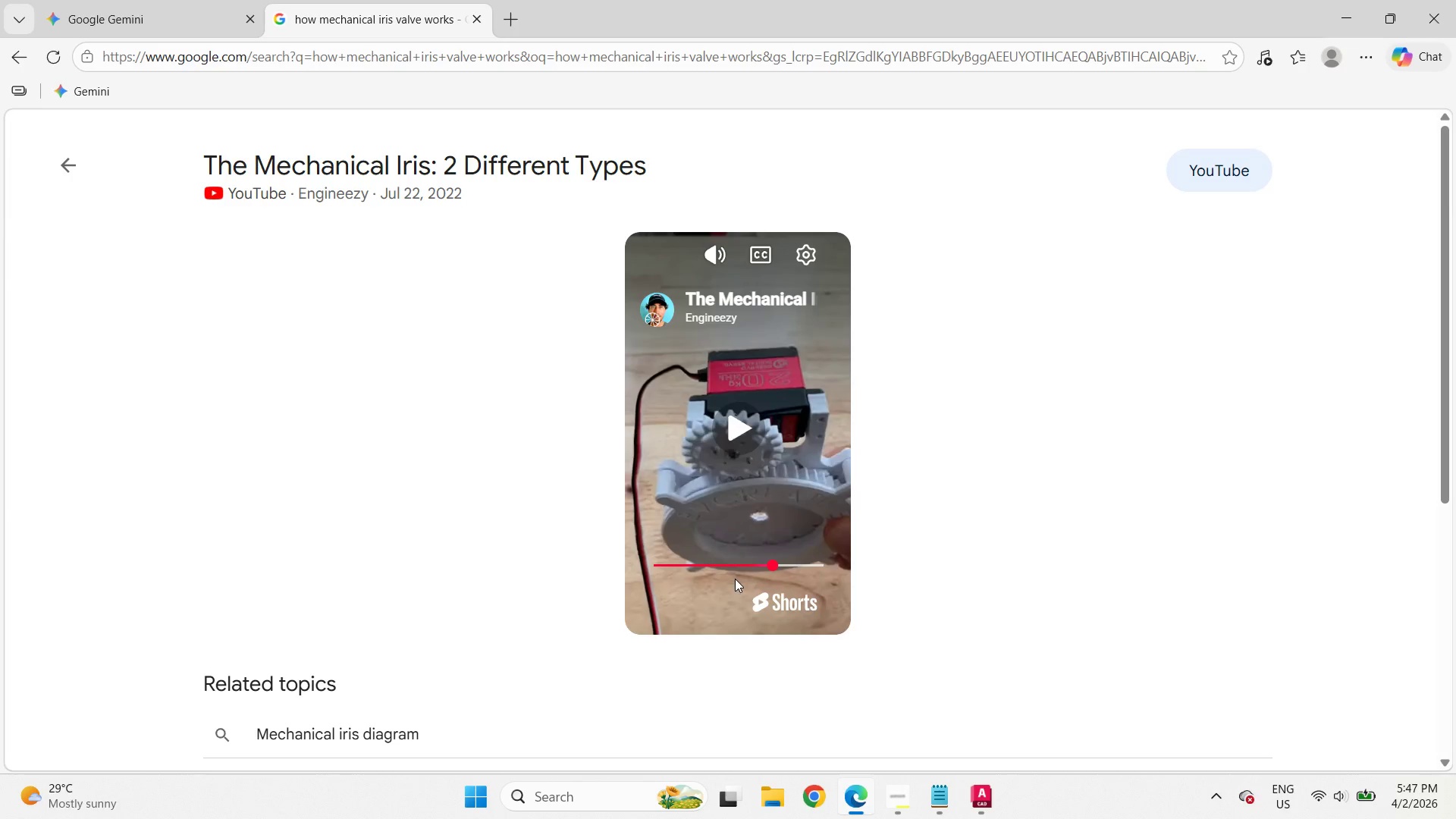 
left_click([712, 569])
 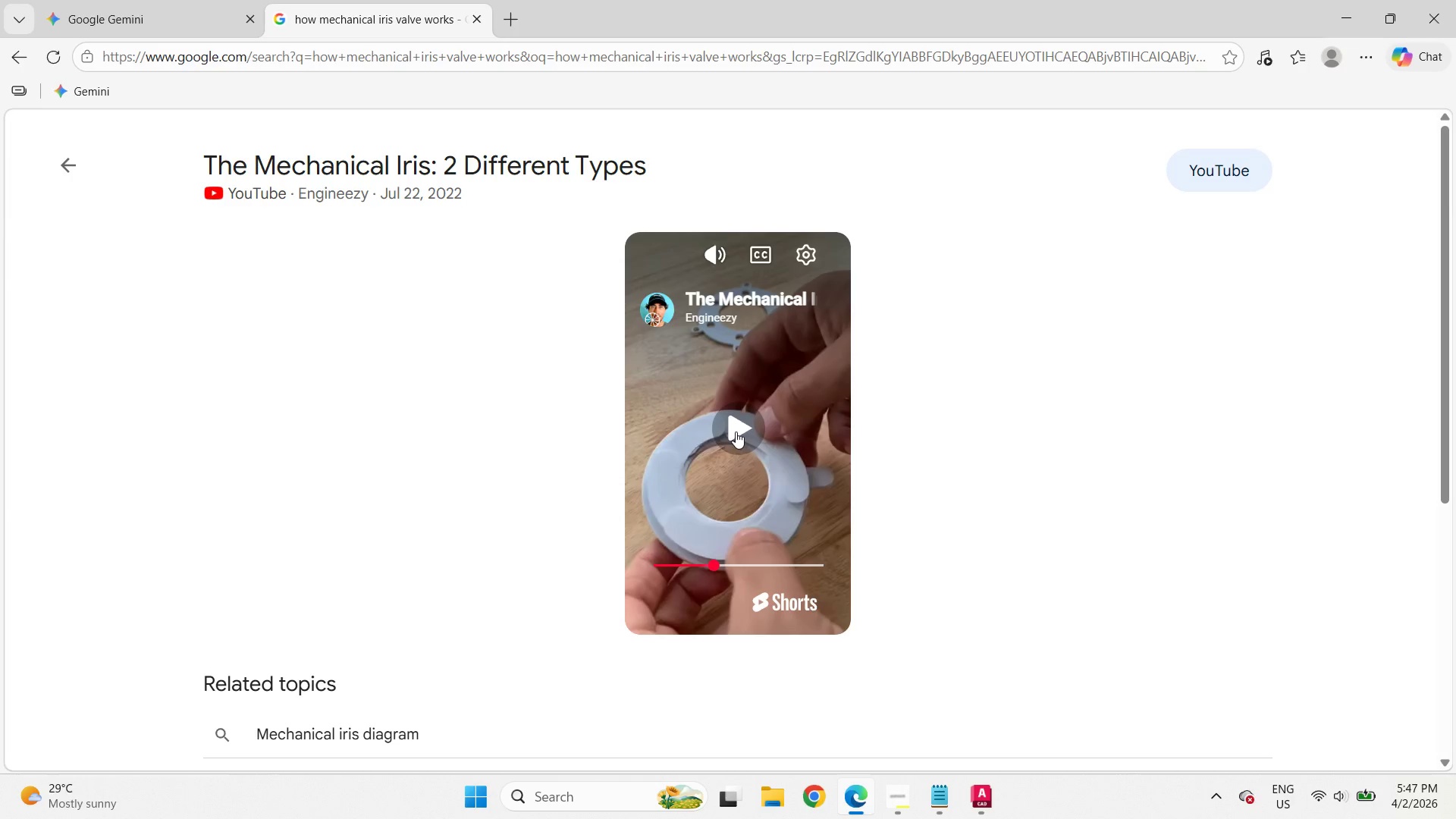 
left_click([736, 431])
 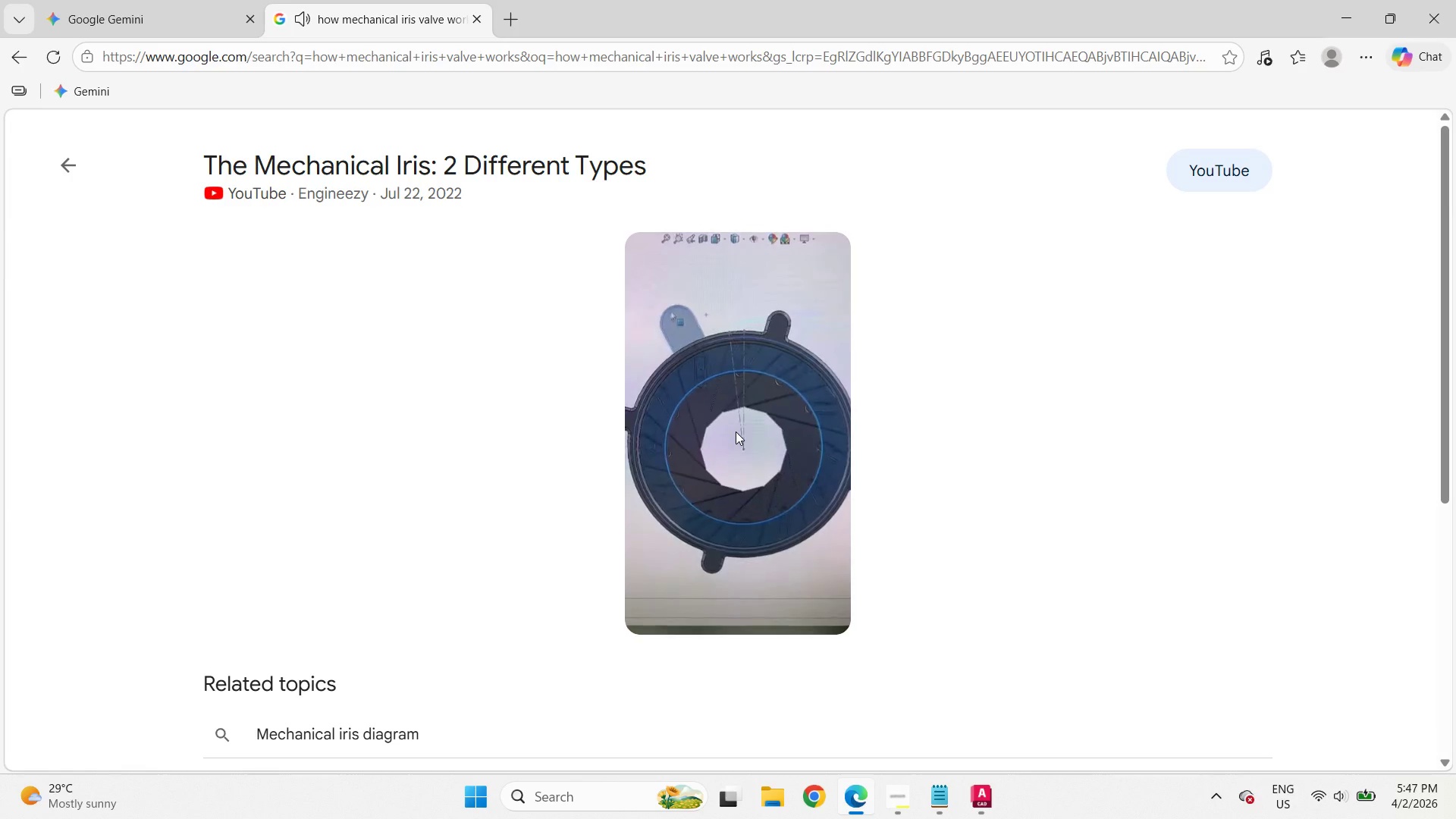 
wait(11.95)
 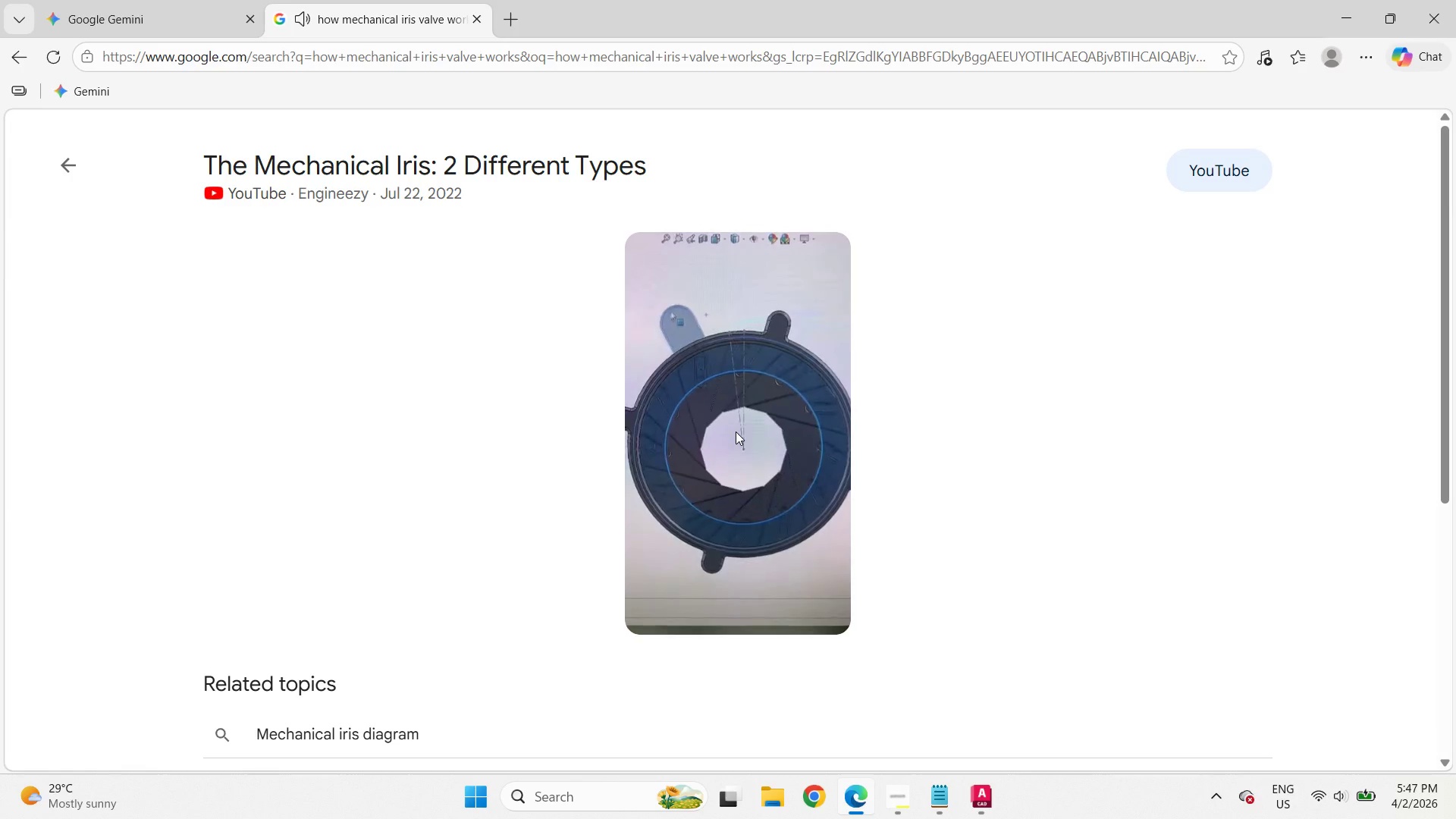 
left_click([745, 435])
 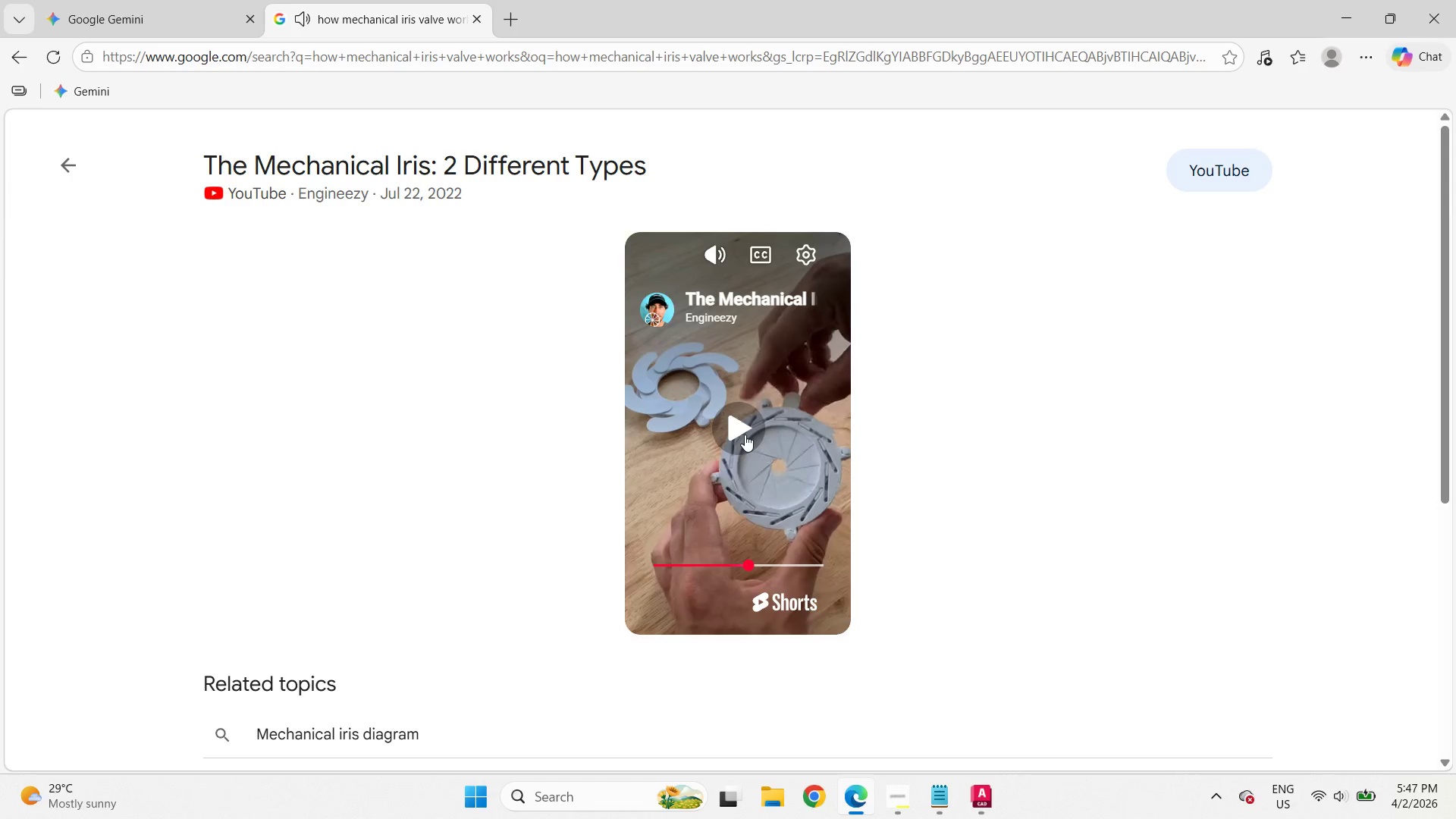 
left_click([745, 435])
 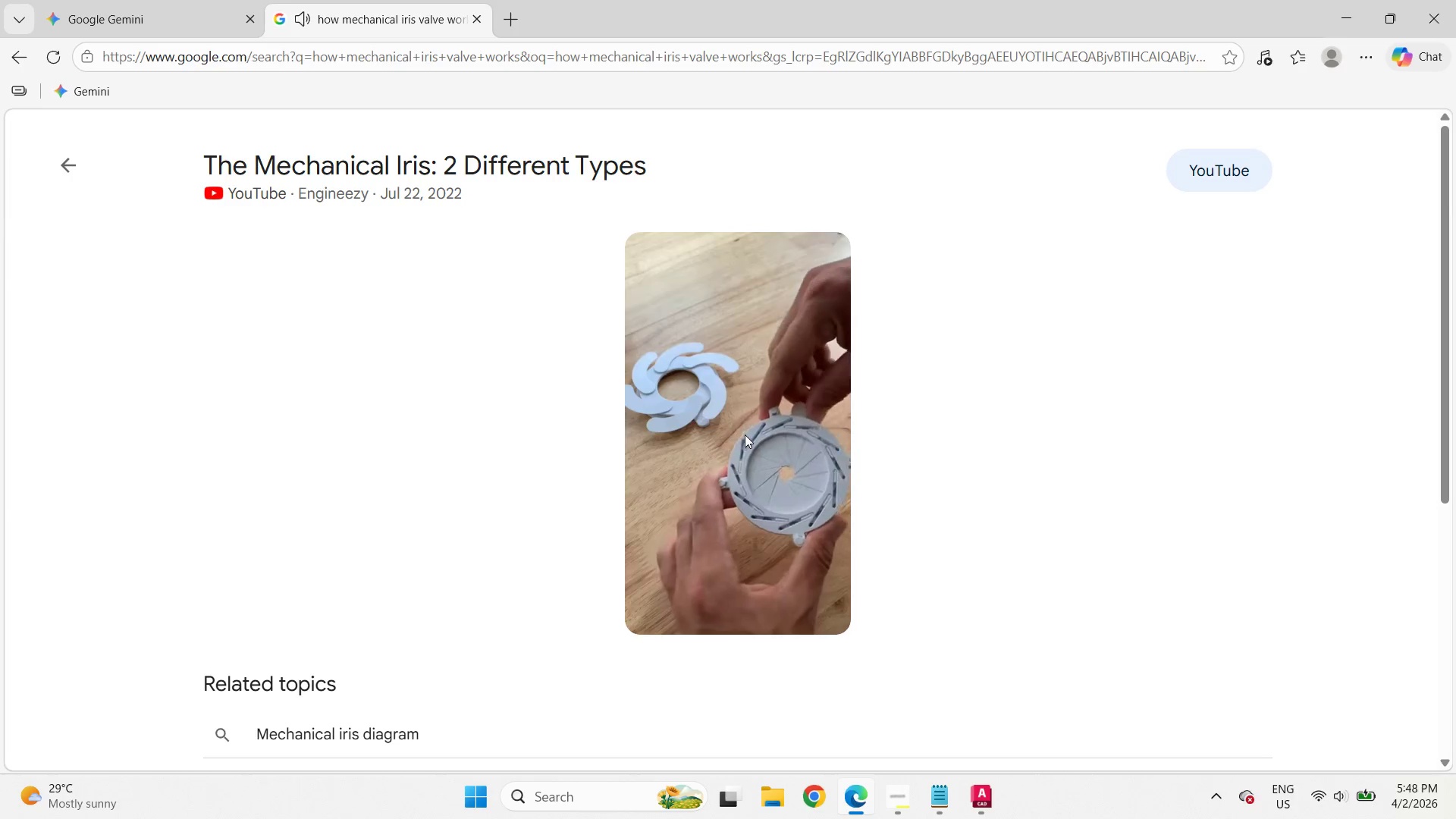 
left_click([745, 435])
 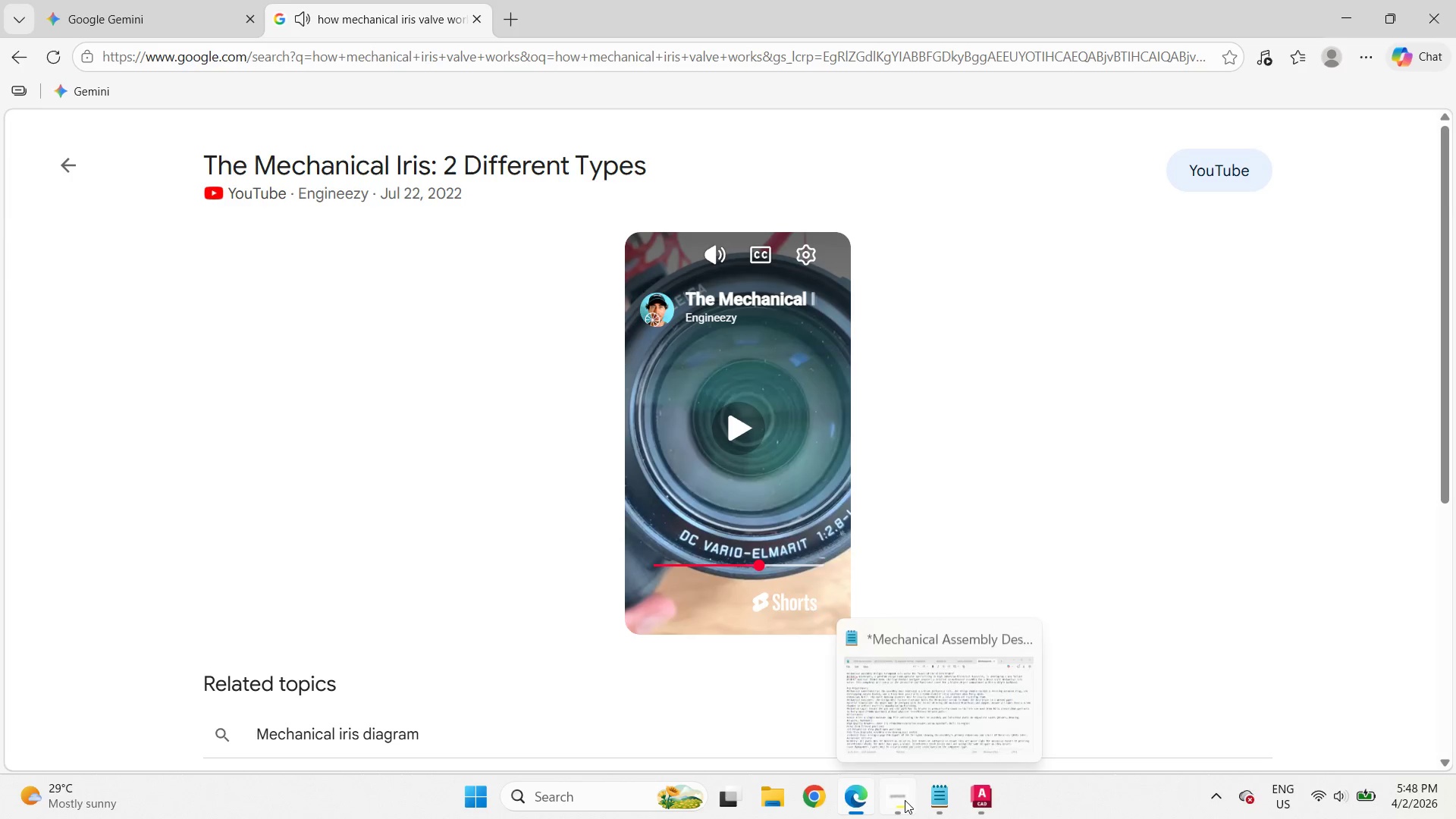 
left_click([905, 800])